 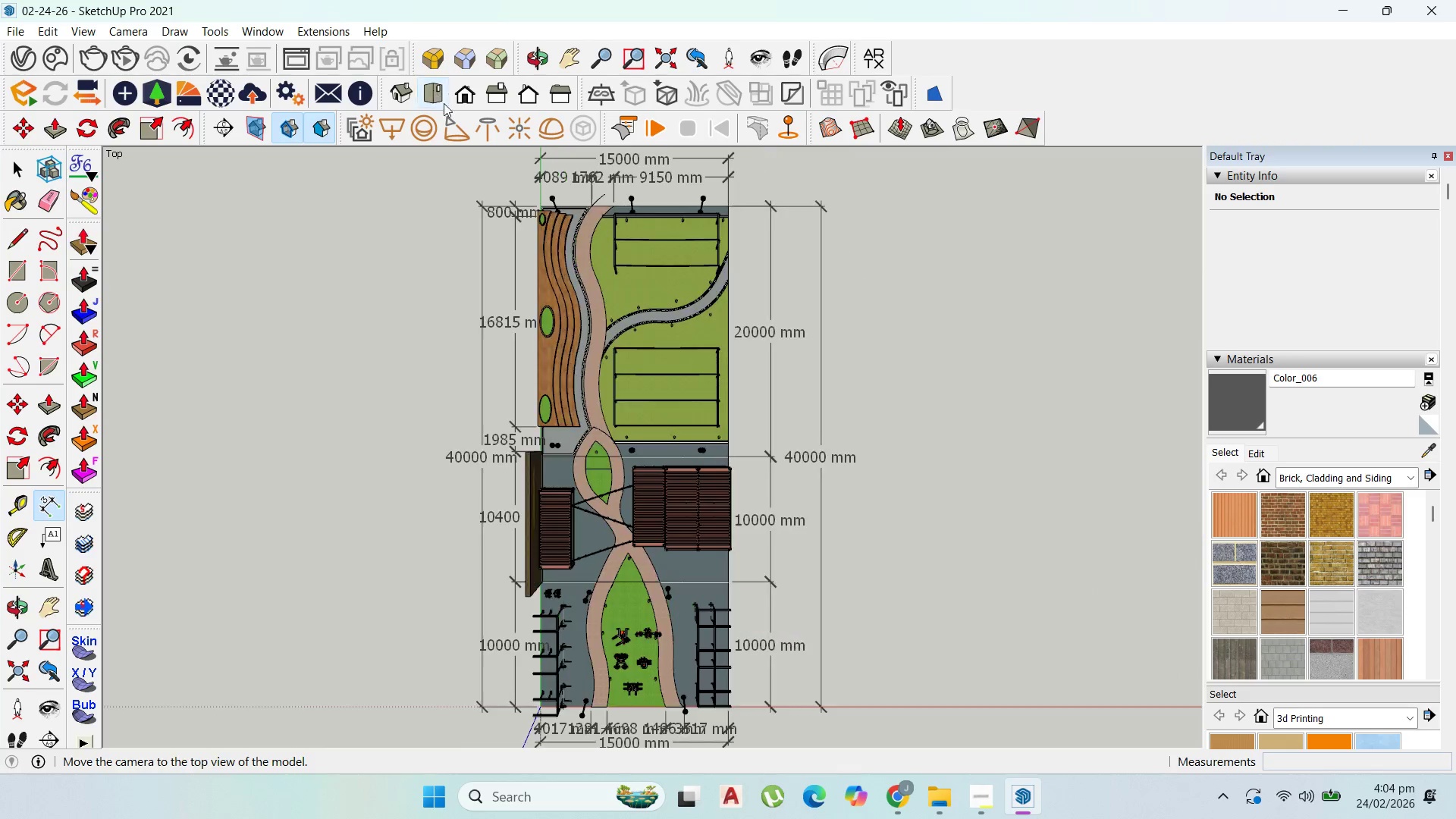 
scroll: coordinate [659, 609], scroll_direction: down, amount: 4.0
 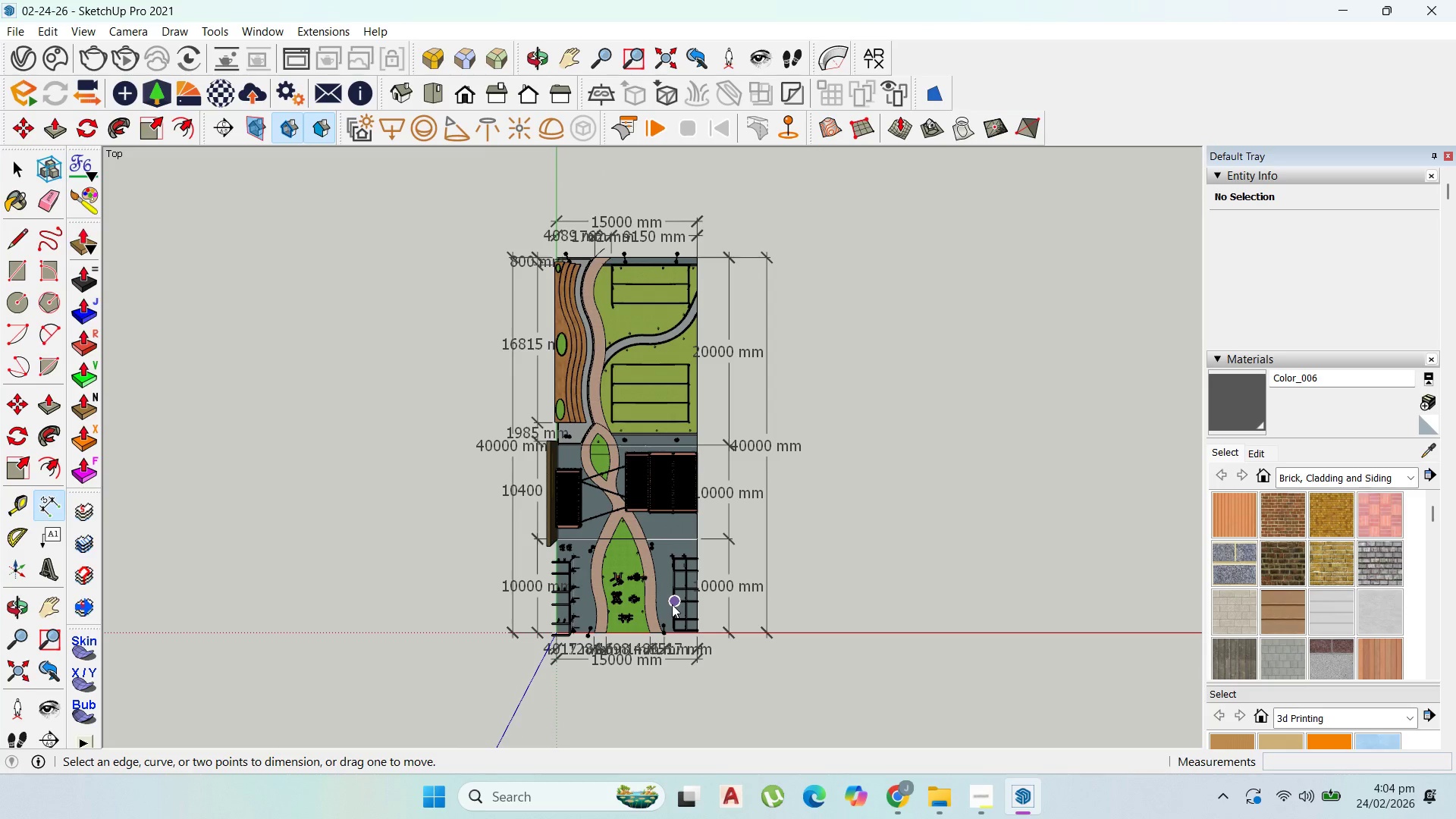 
scroll: coordinate [672, 604], scroll_direction: up, amount: 1.0
 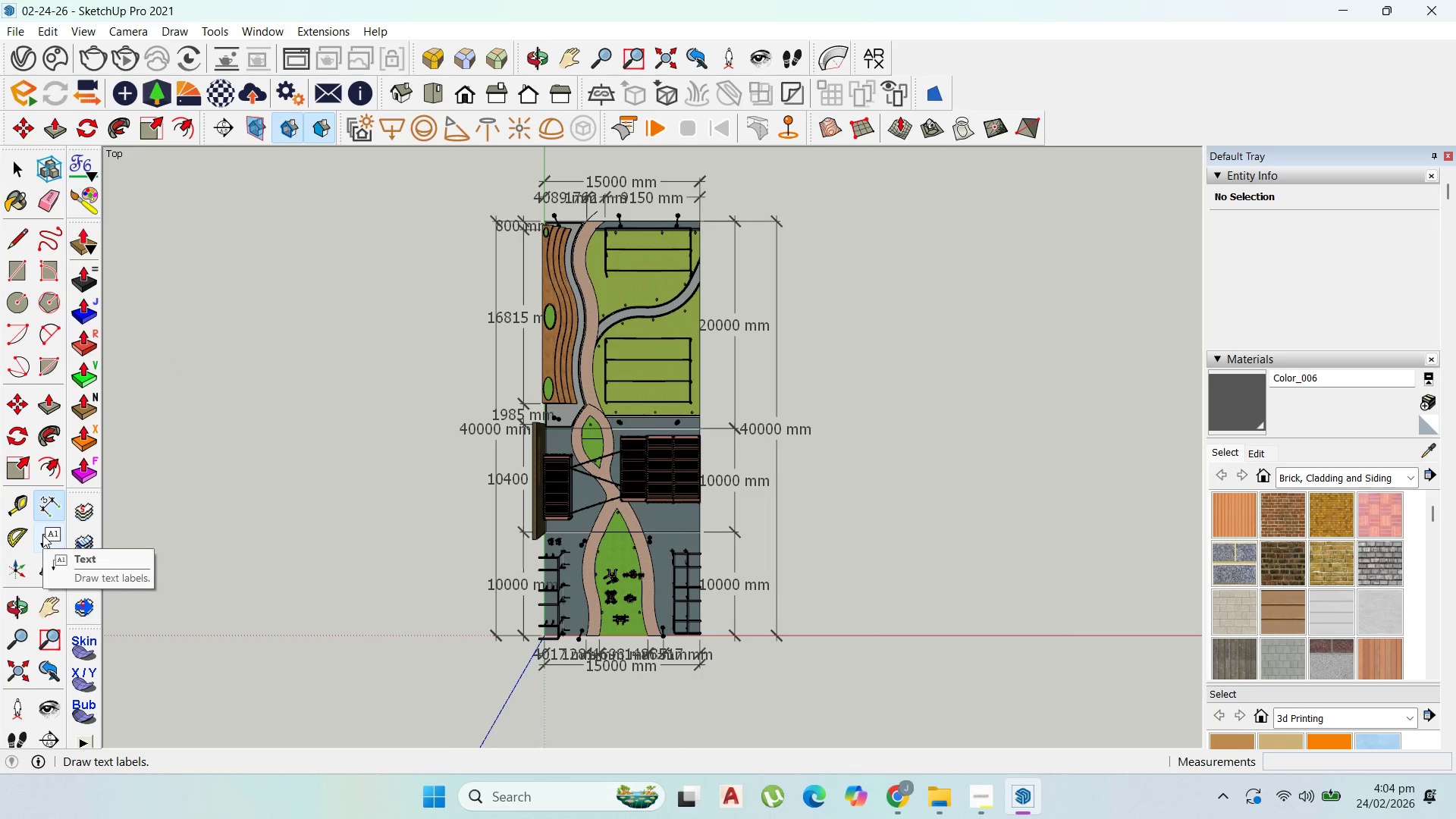 
left_click([42, 535])
 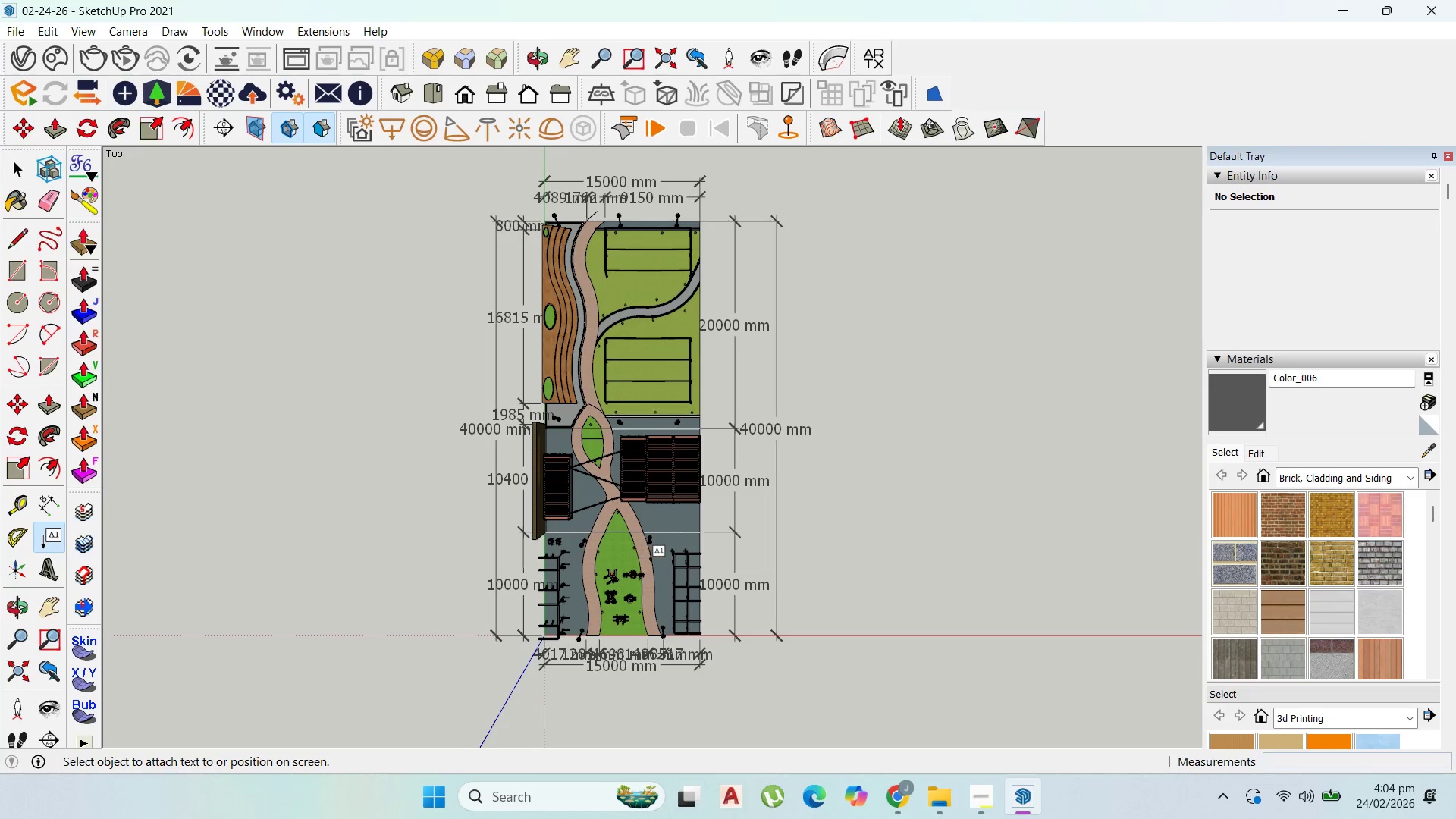 
left_click([660, 577])
 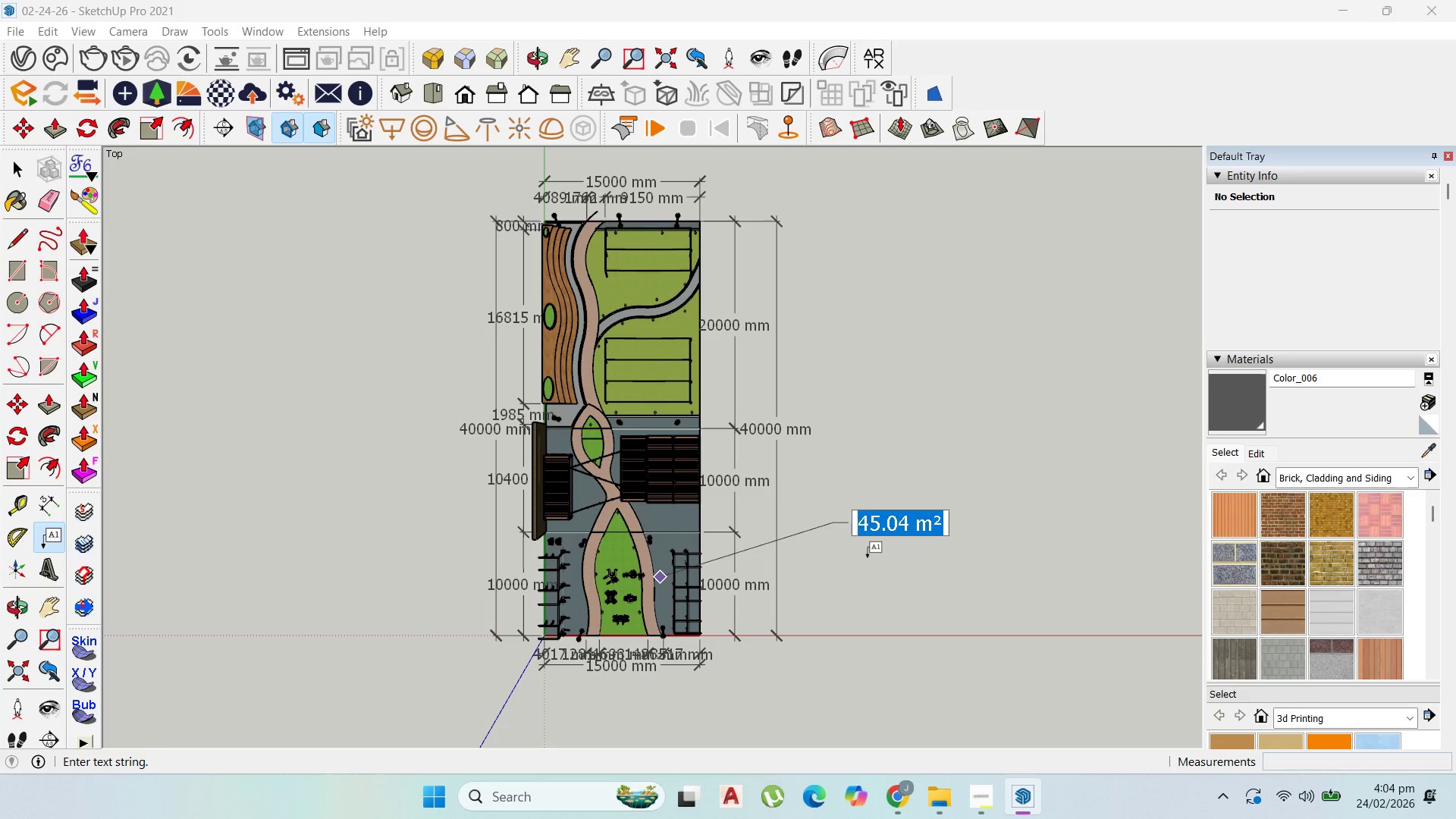 
left_click([990, 792])